 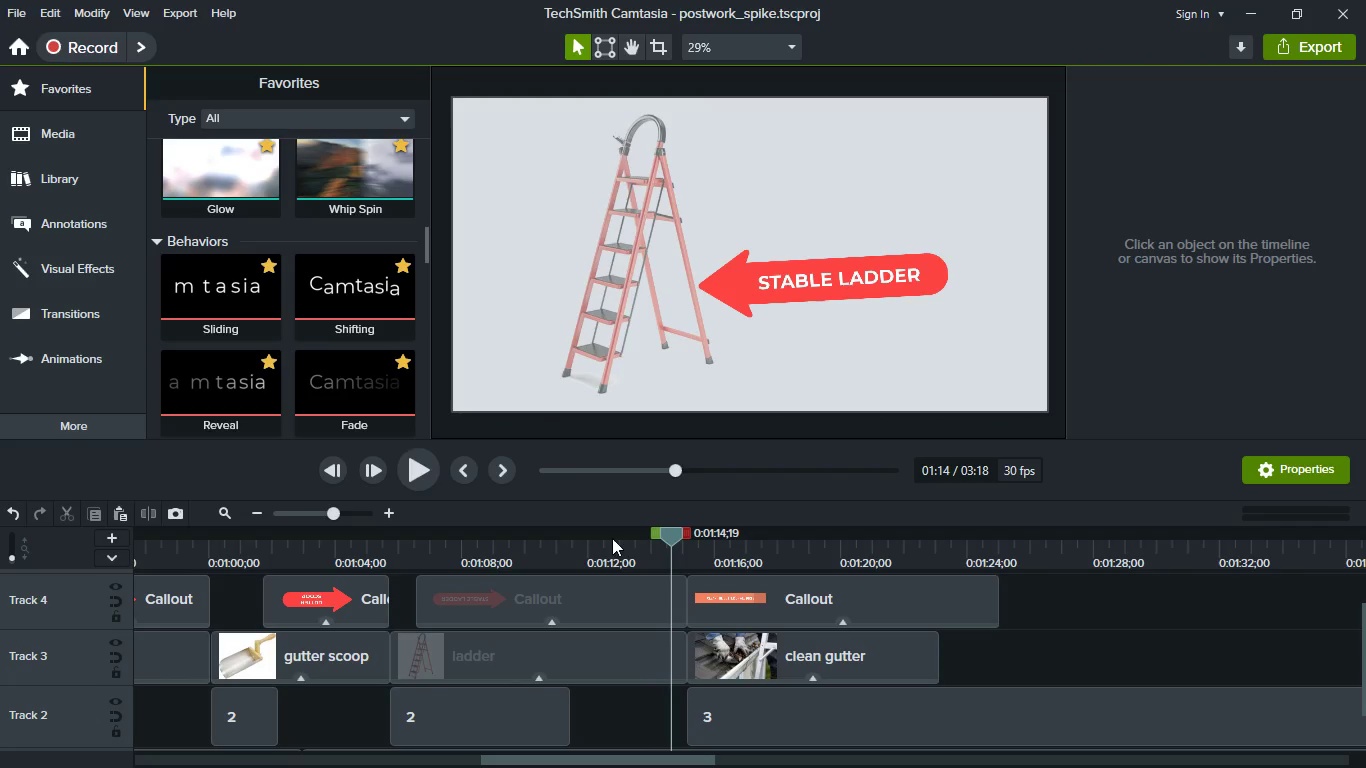 
left_click([435, 477])
 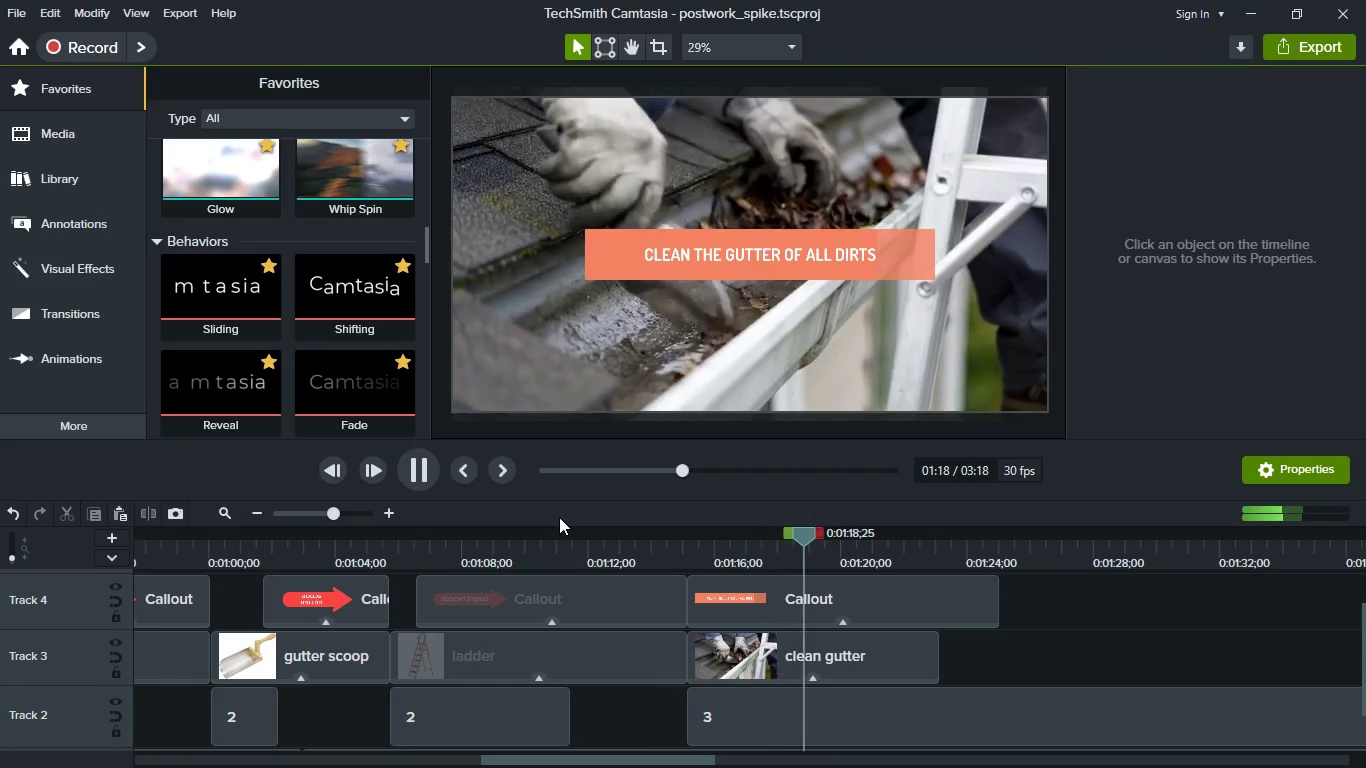 
wait(6.86)
 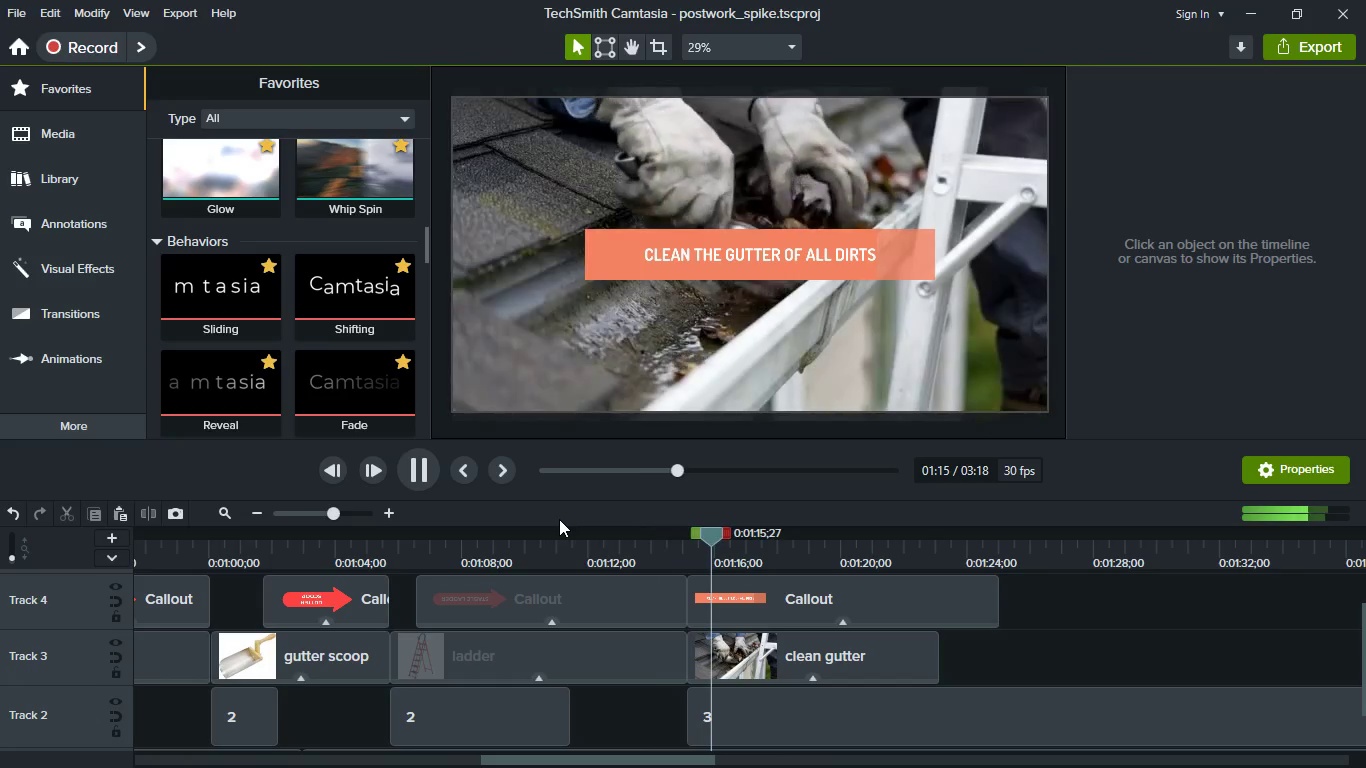 
left_click([424, 476])
 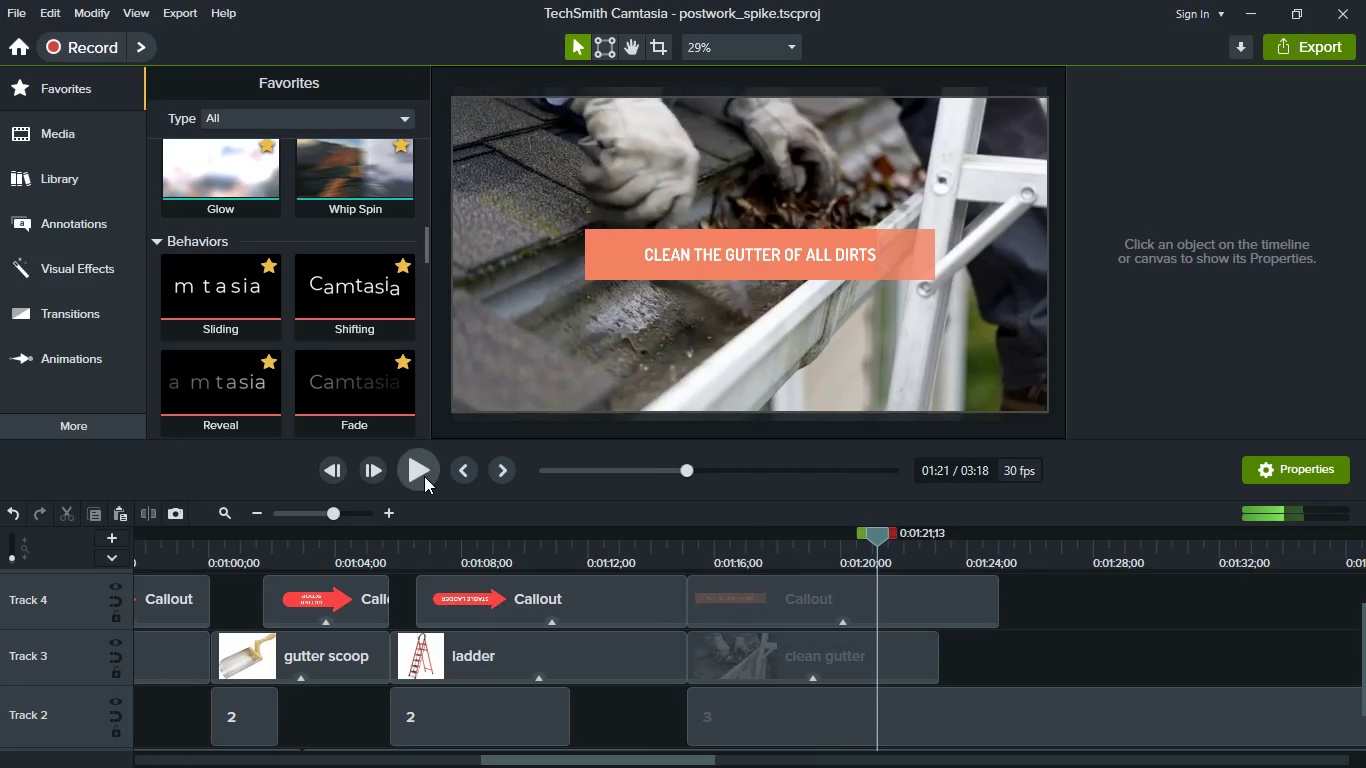 
left_click([424, 476])
 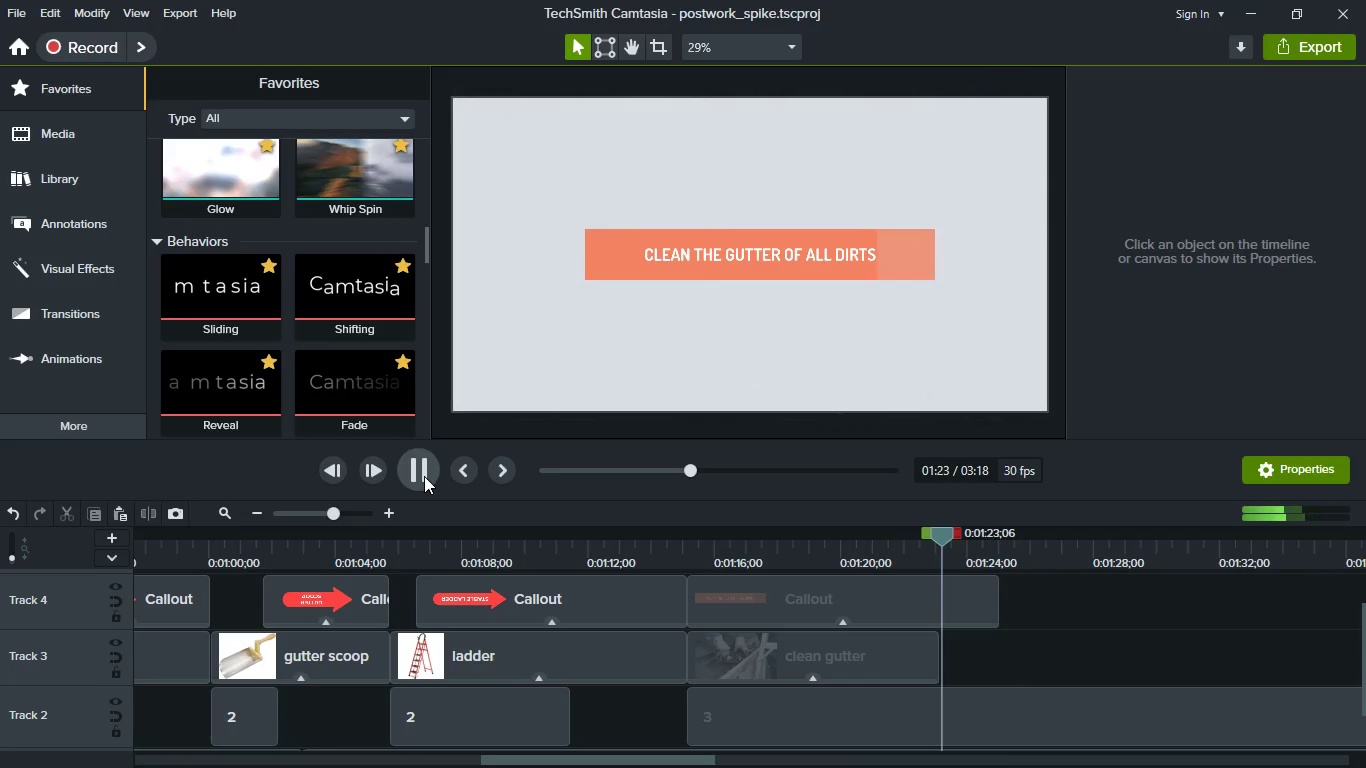 
left_click([424, 476])
 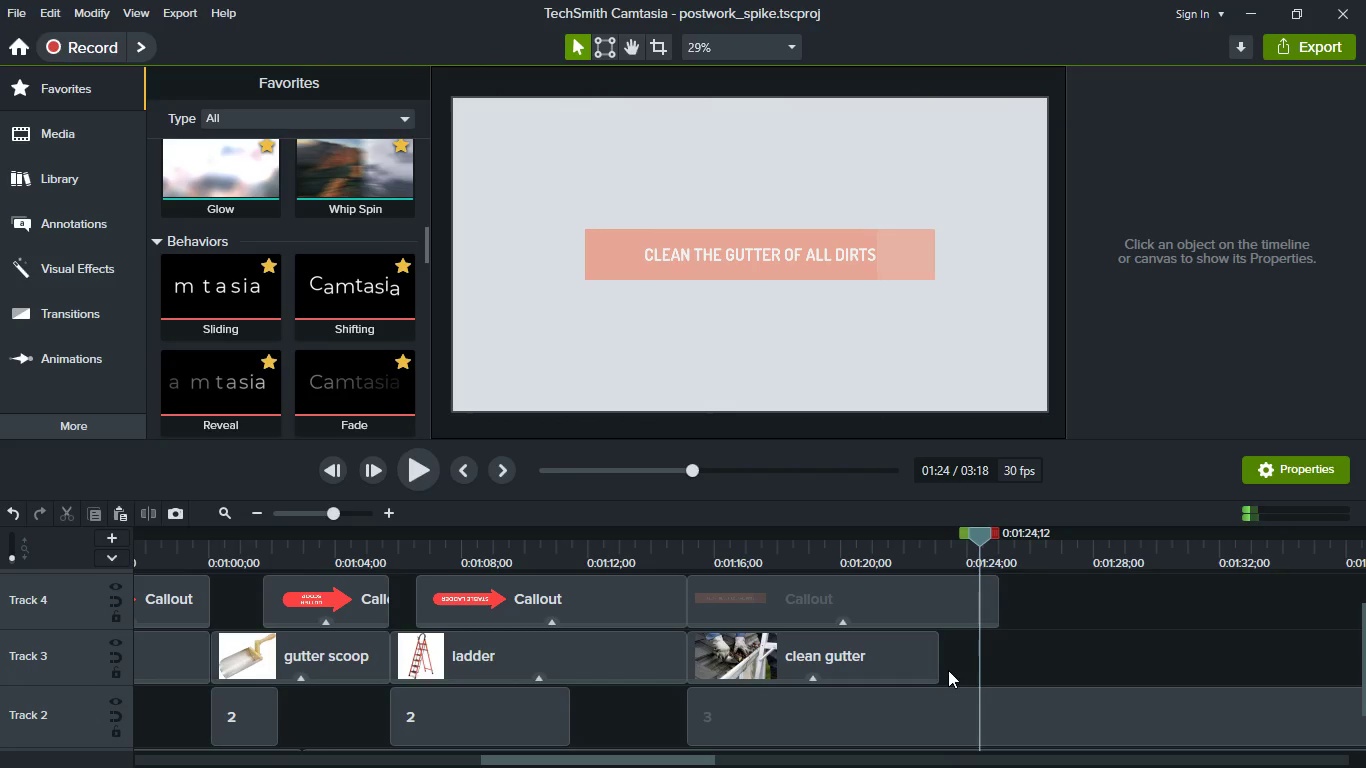 
left_click_drag(start_coordinate=[931, 653], to_coordinate=[1013, 654])
 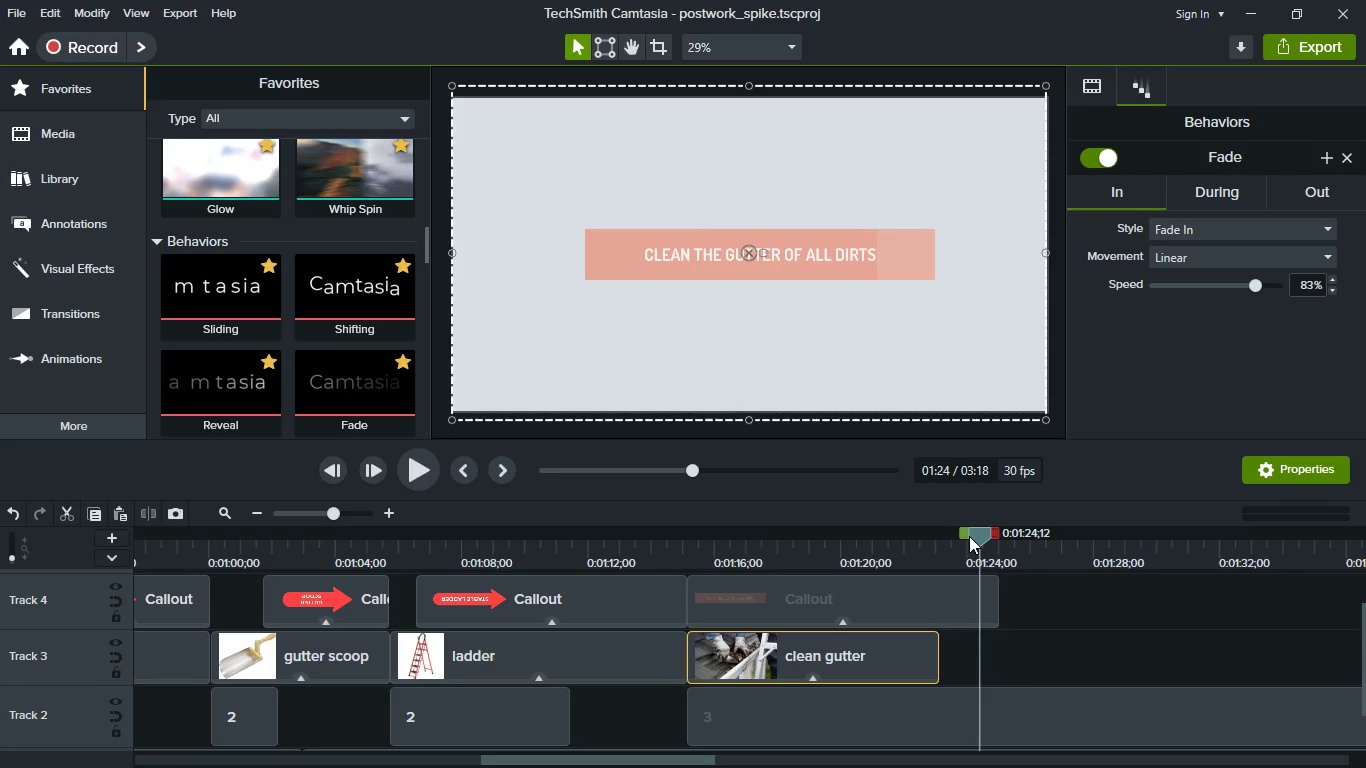 
left_click_drag(start_coordinate=[973, 537], to_coordinate=[933, 546])
 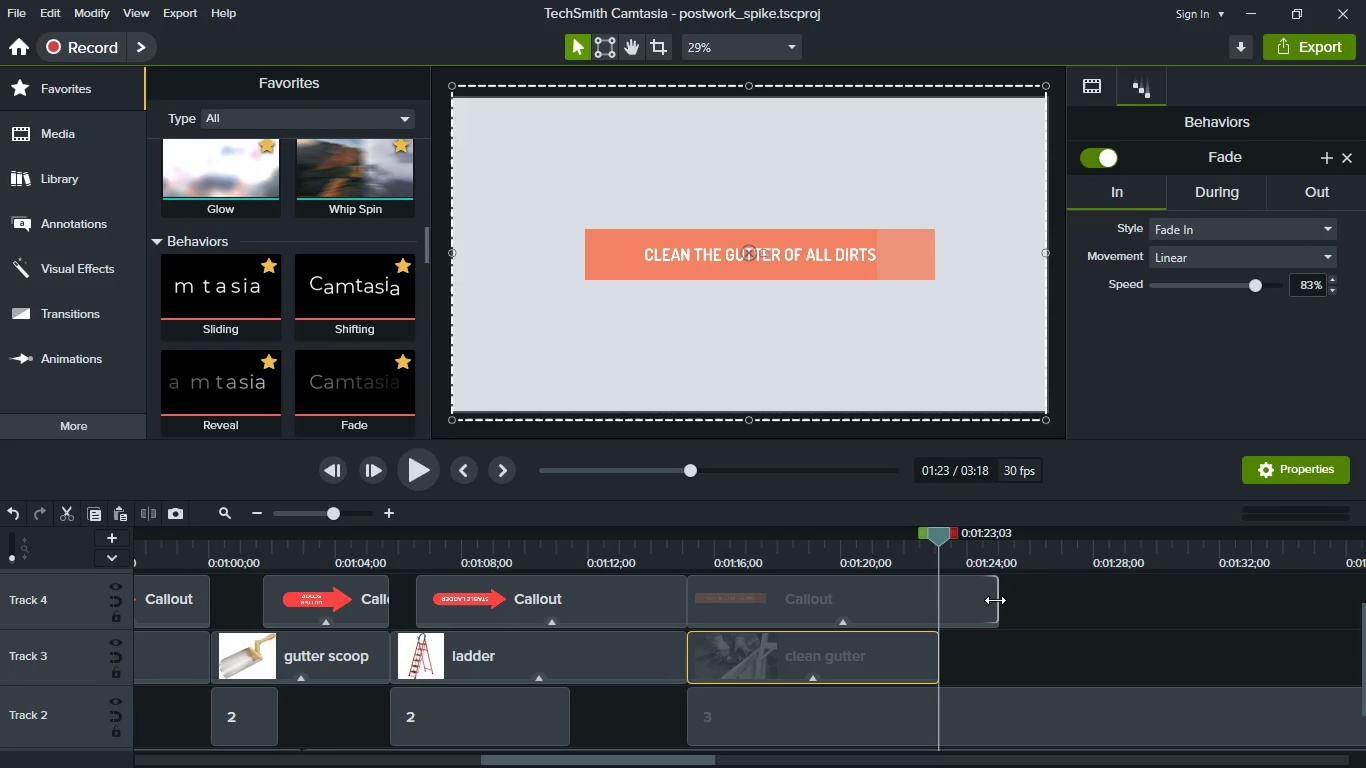 
left_click_drag(start_coordinate=[995, 600], to_coordinate=[938, 597])
 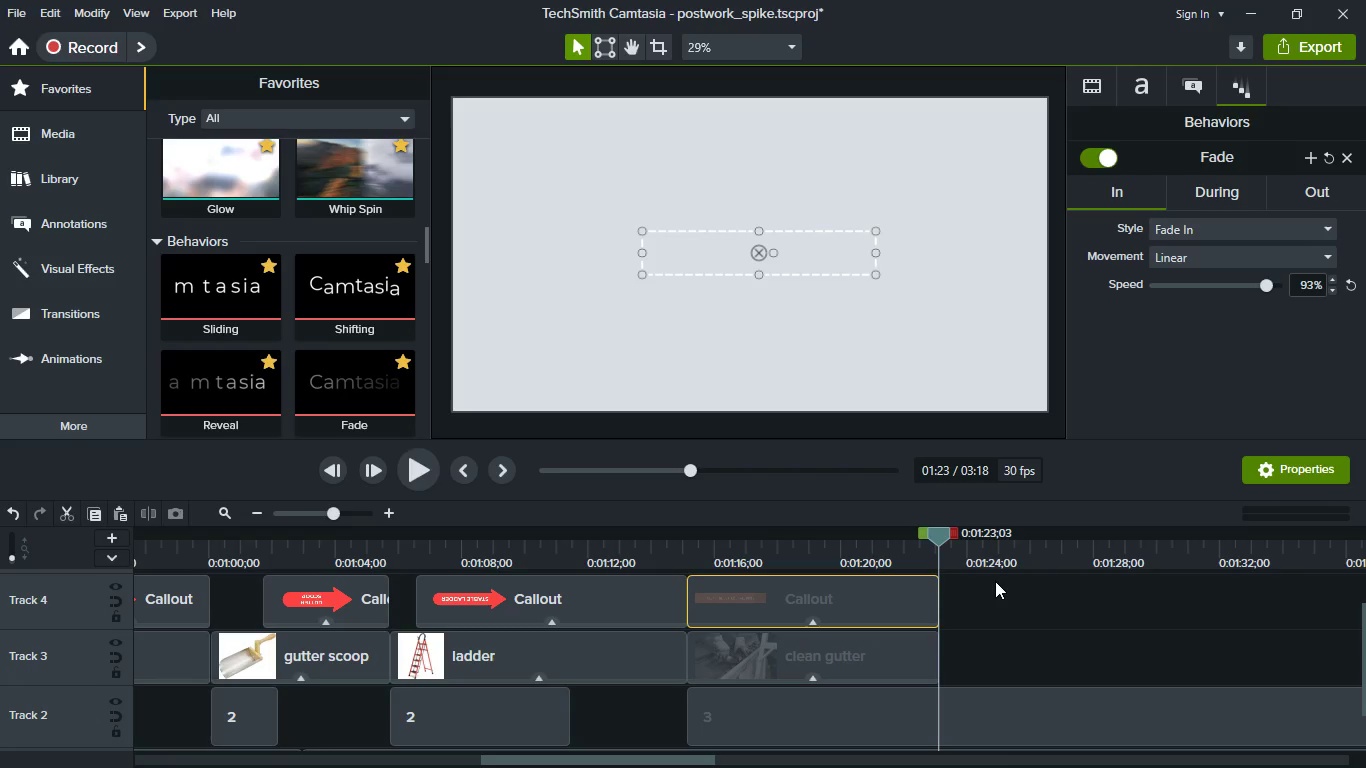 
wait(8.19)
 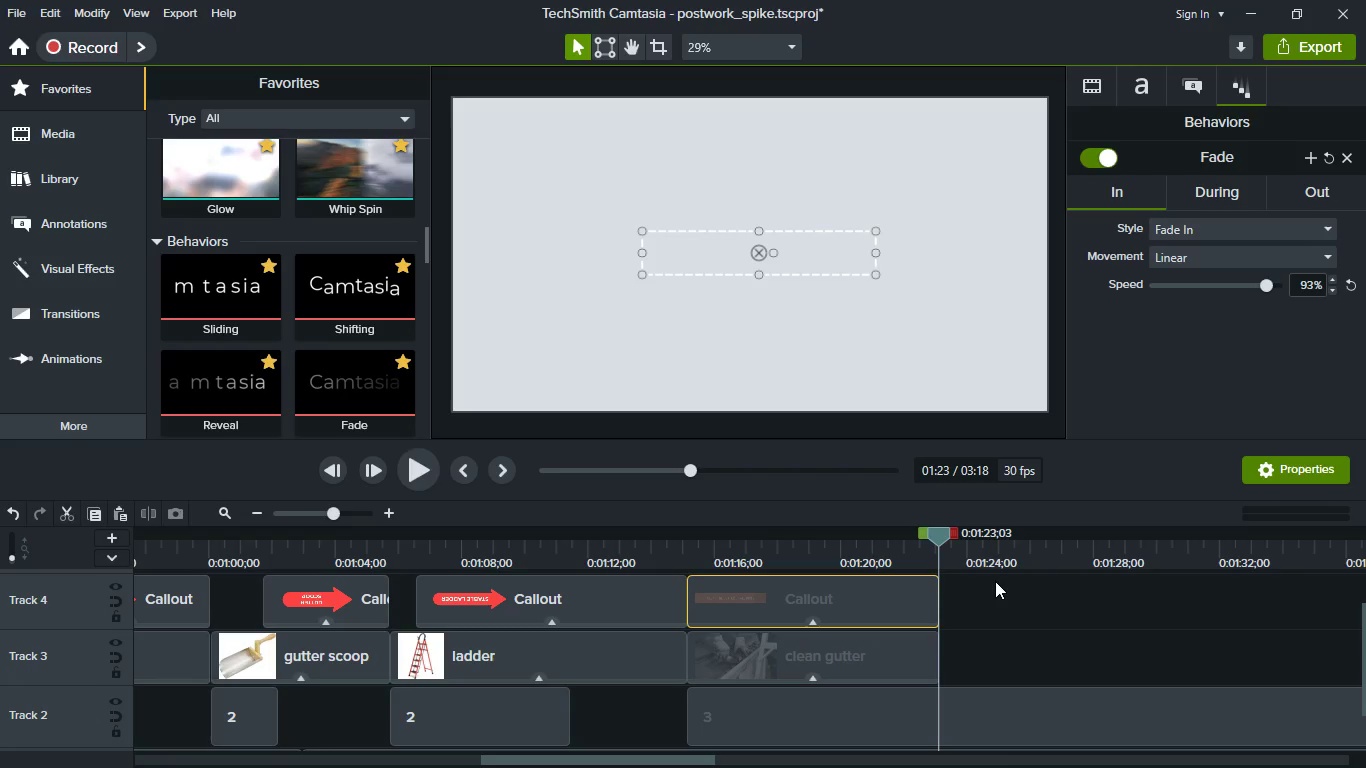 
key(Meta+MetaLeft)
 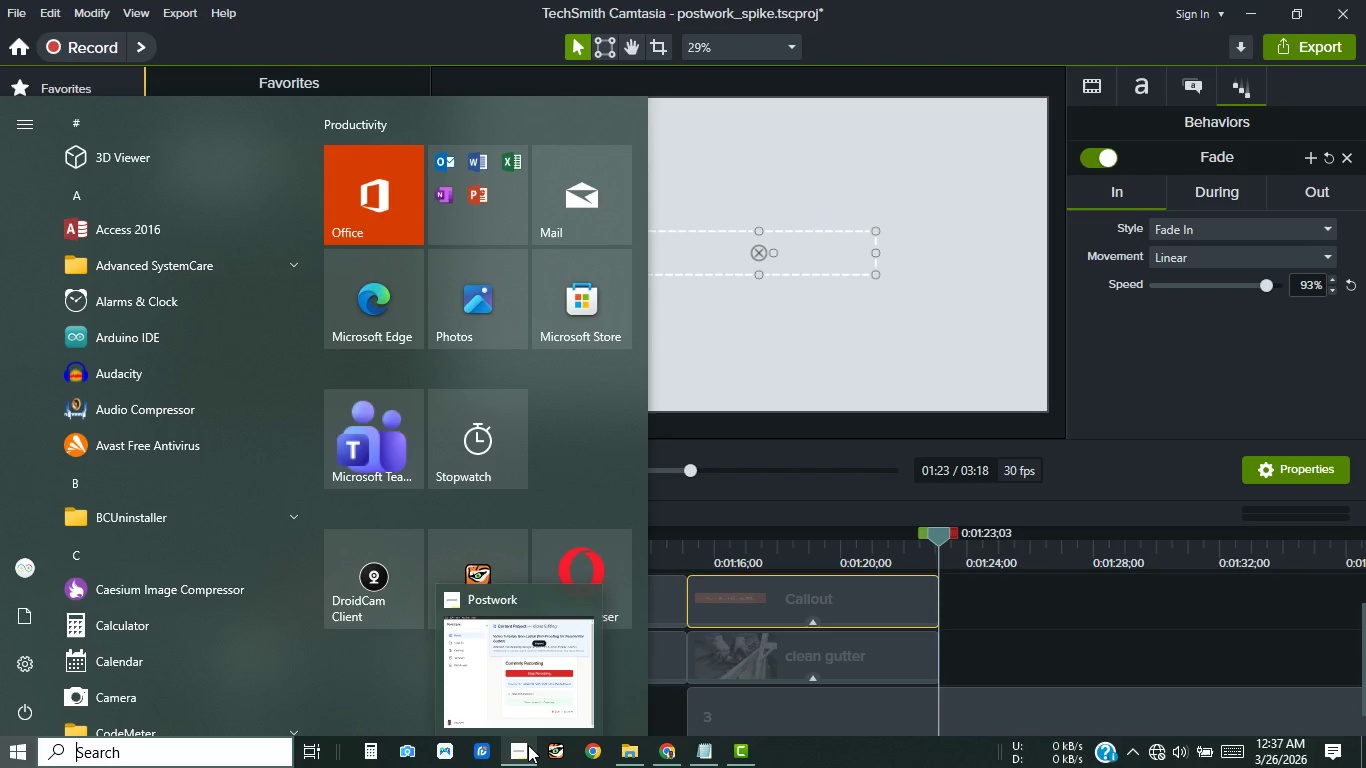 
left_click([528, 745])